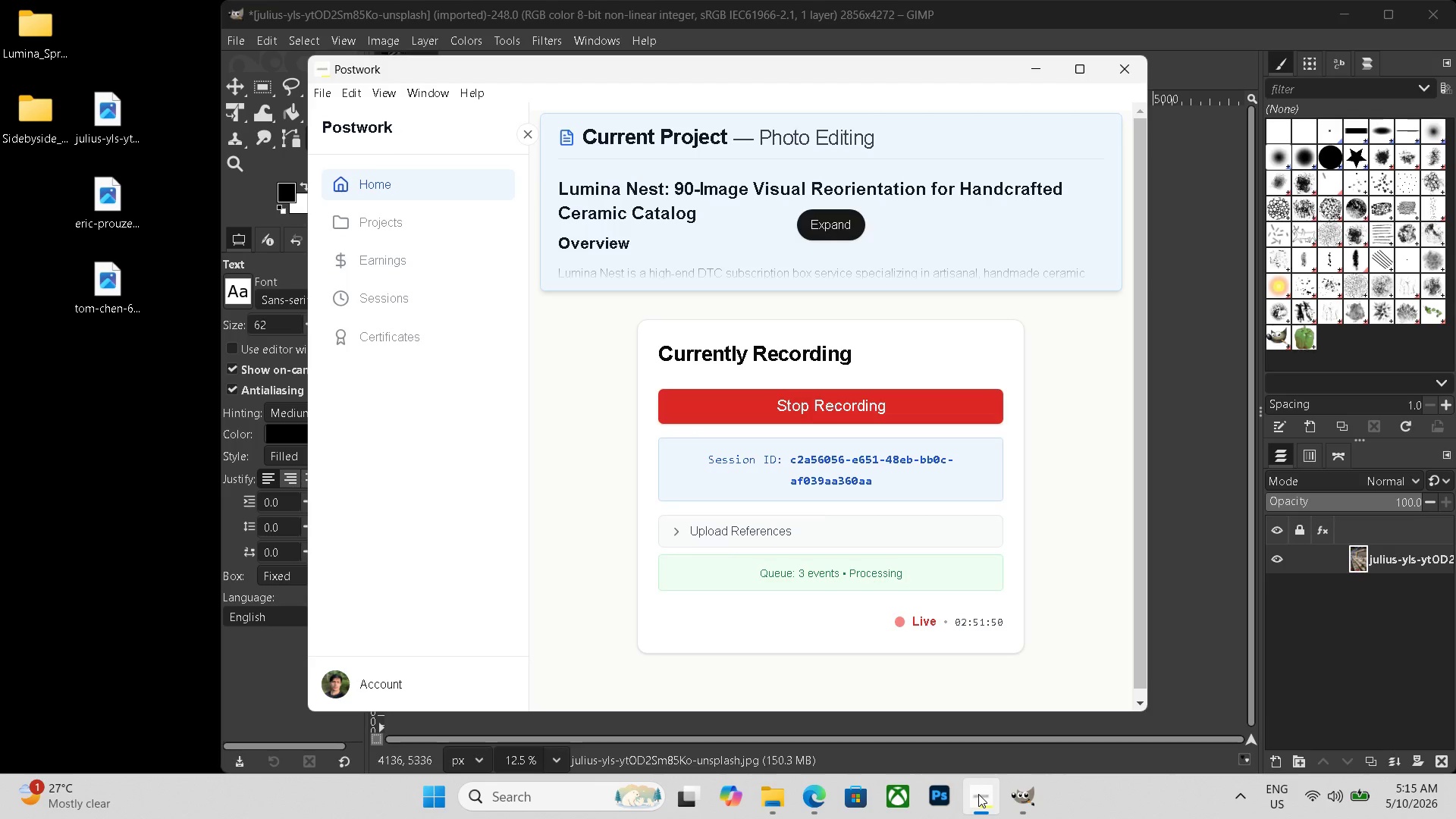 
double_click([978, 794])